 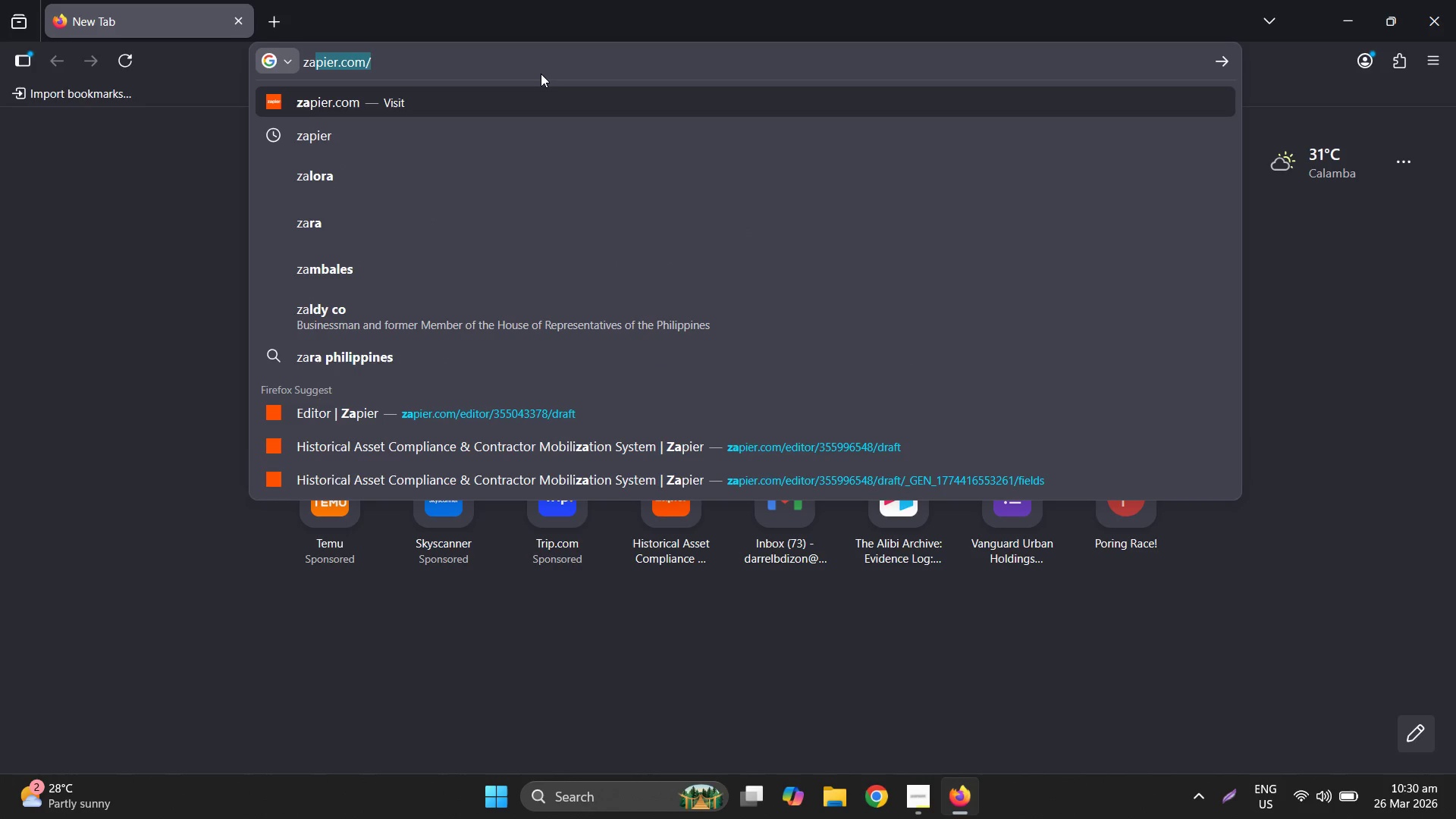 
key(Enter)
 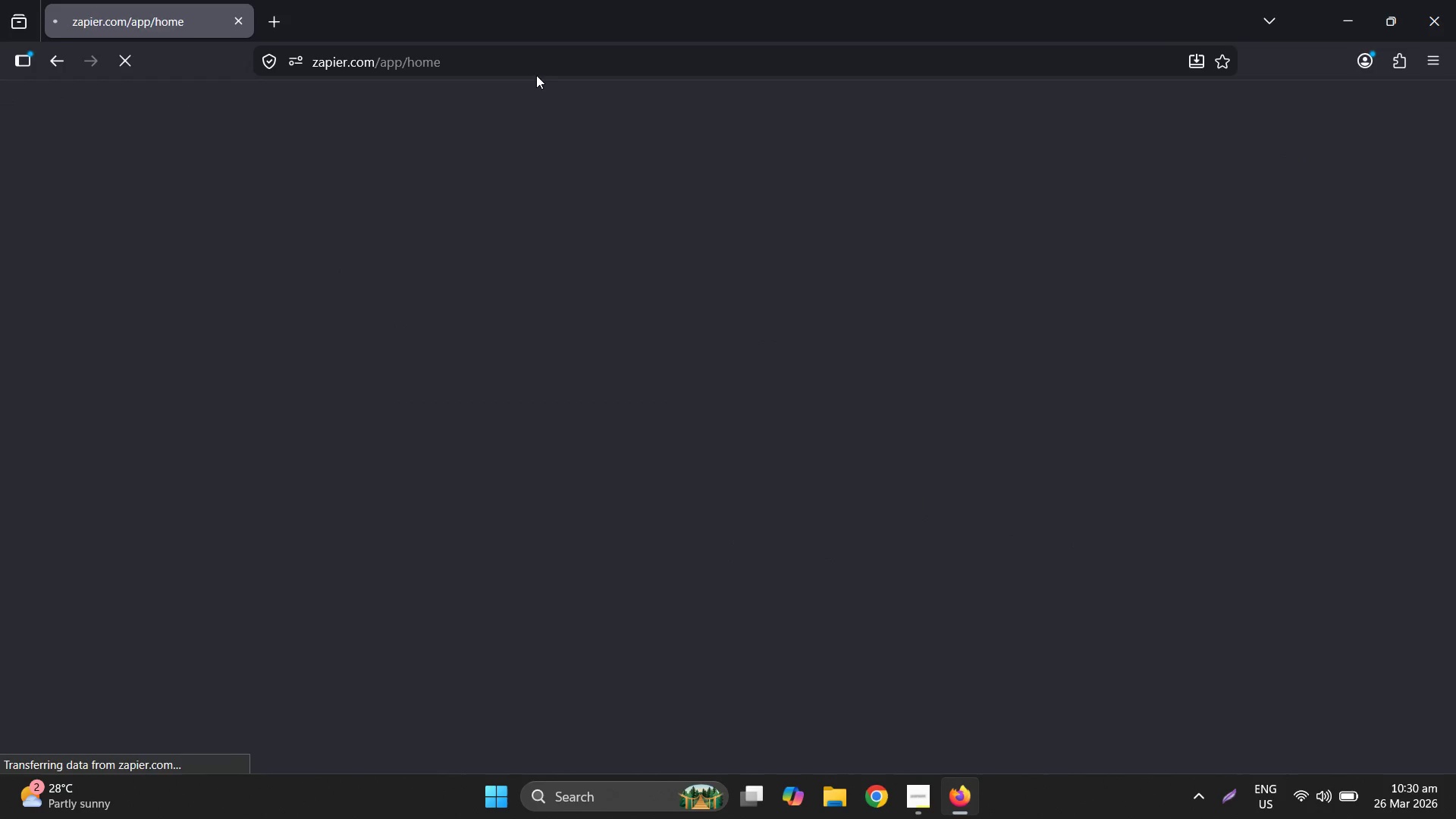 
key(Control+ControlLeft)
 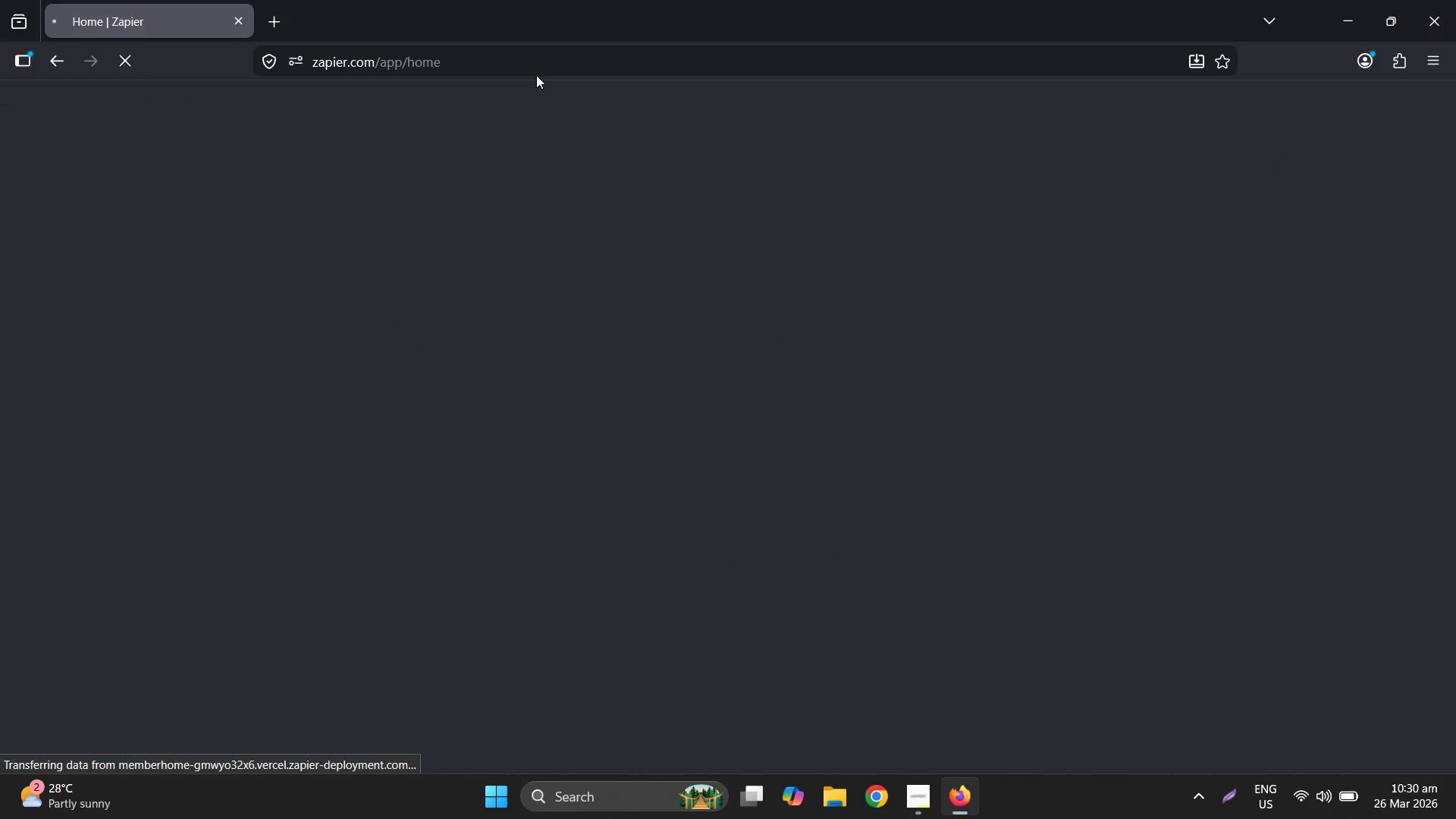 
key(Control+T)
 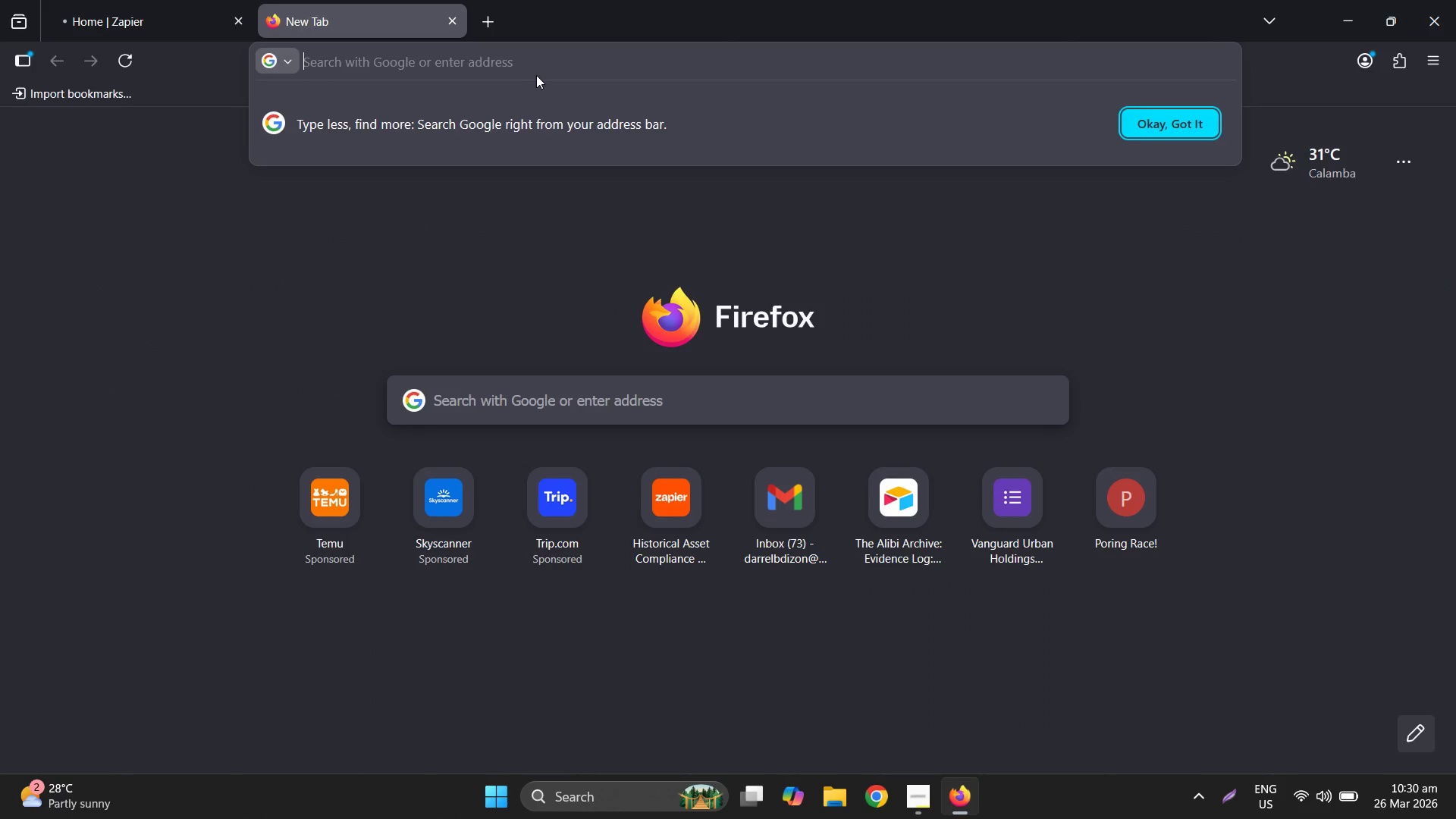 
type(ca)
 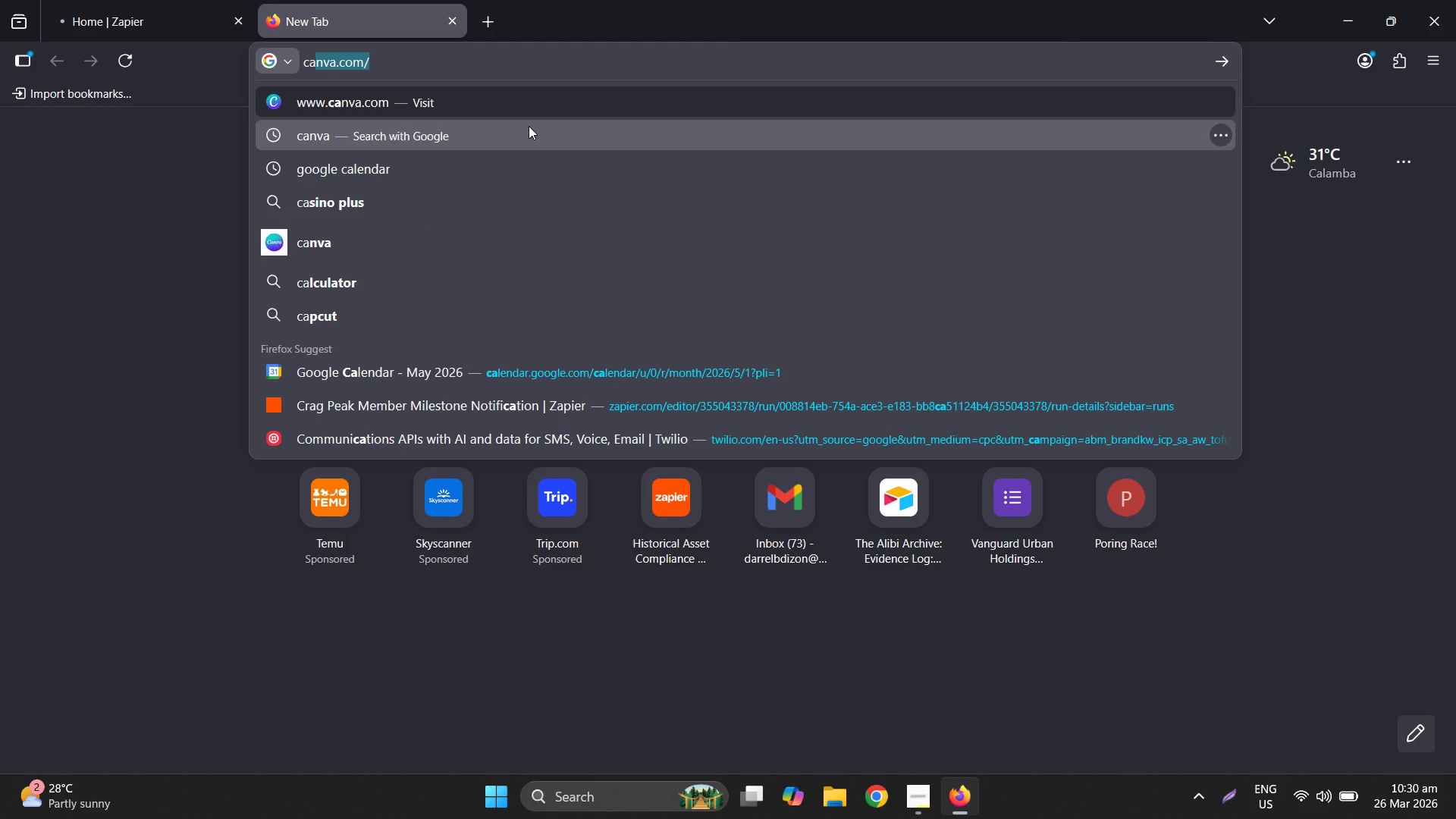 
key(Enter)
 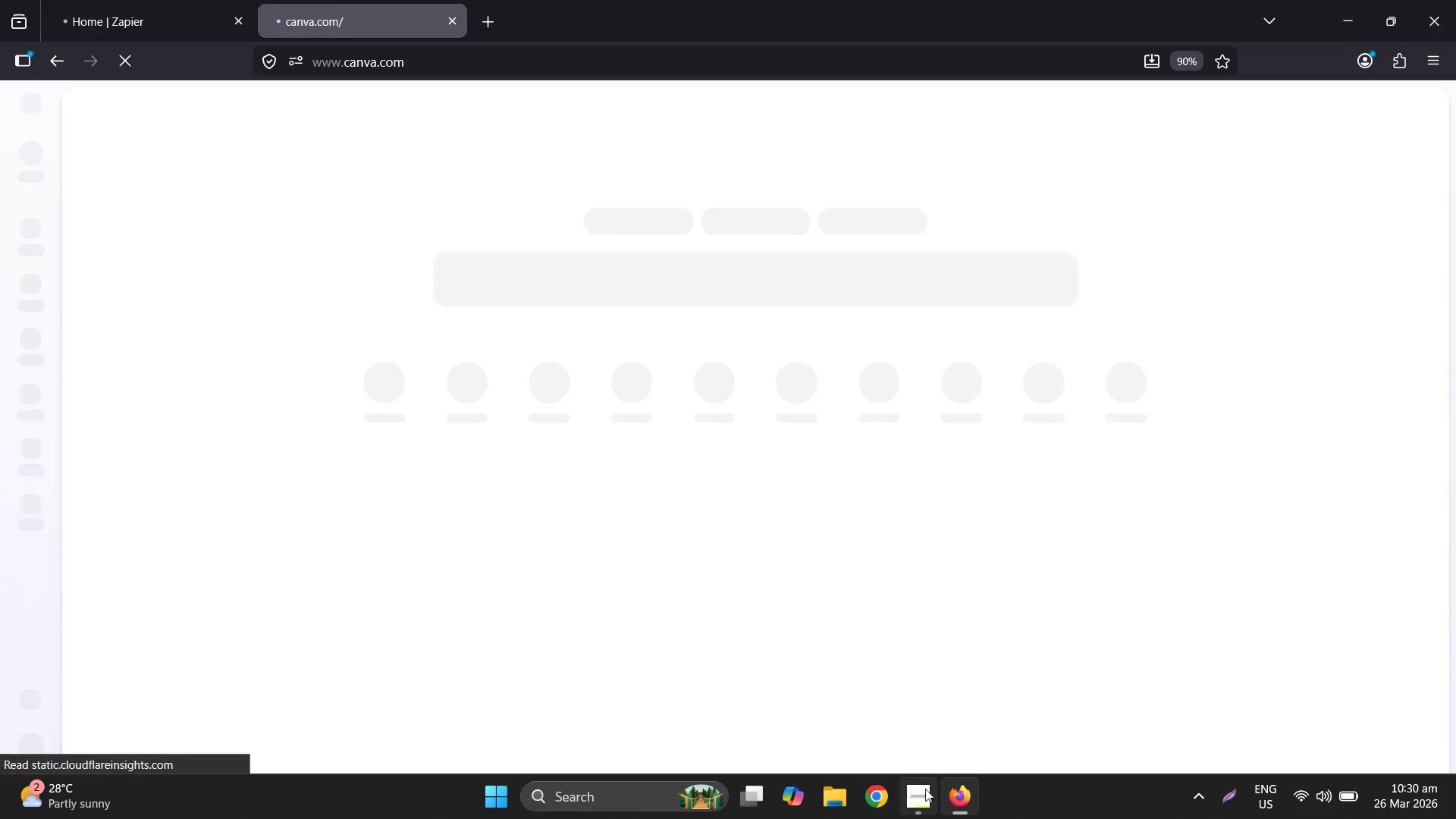 
left_click([925, 789])